 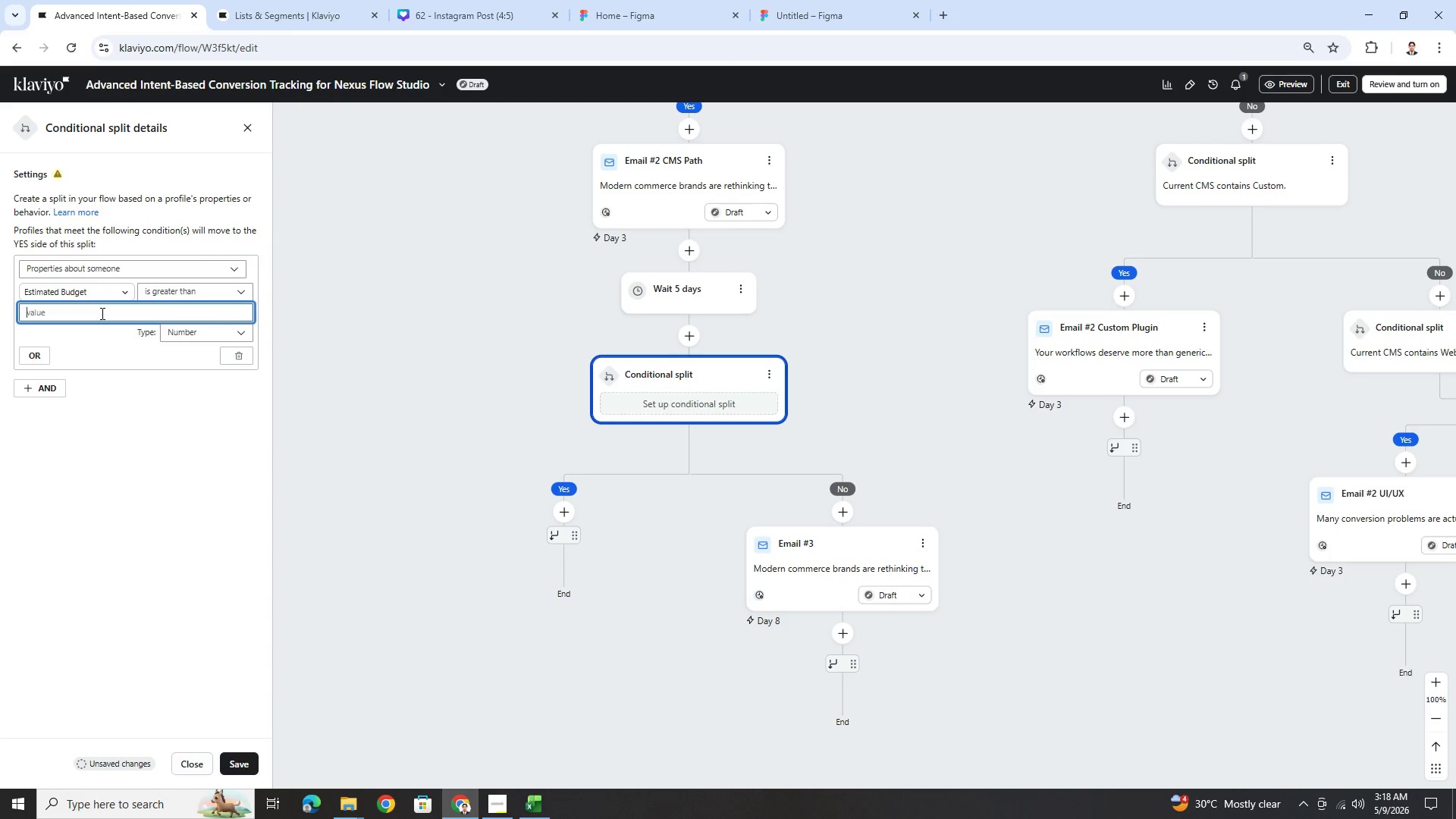 
key(Numpad2)
 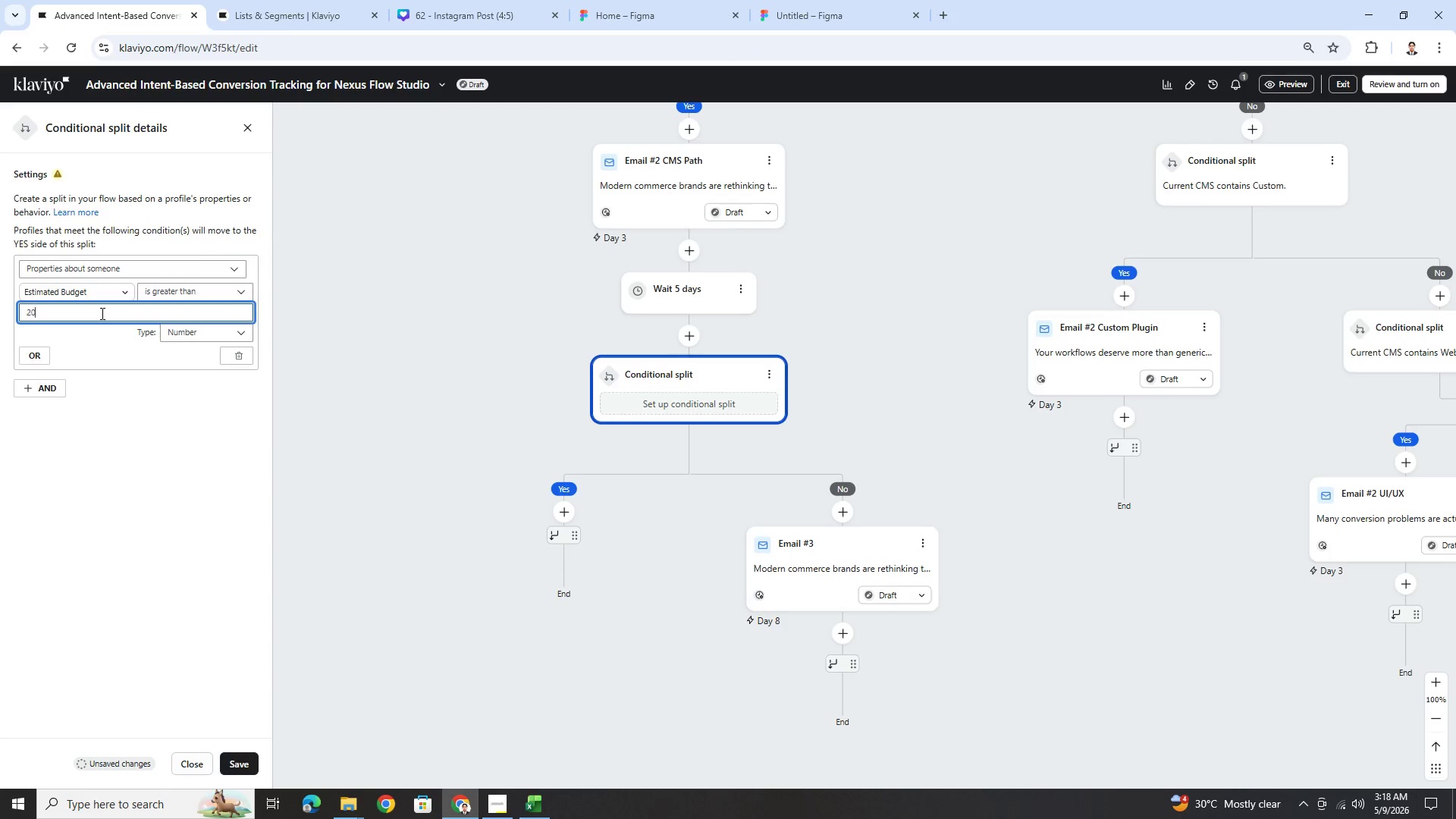 
key(Numpad0)
 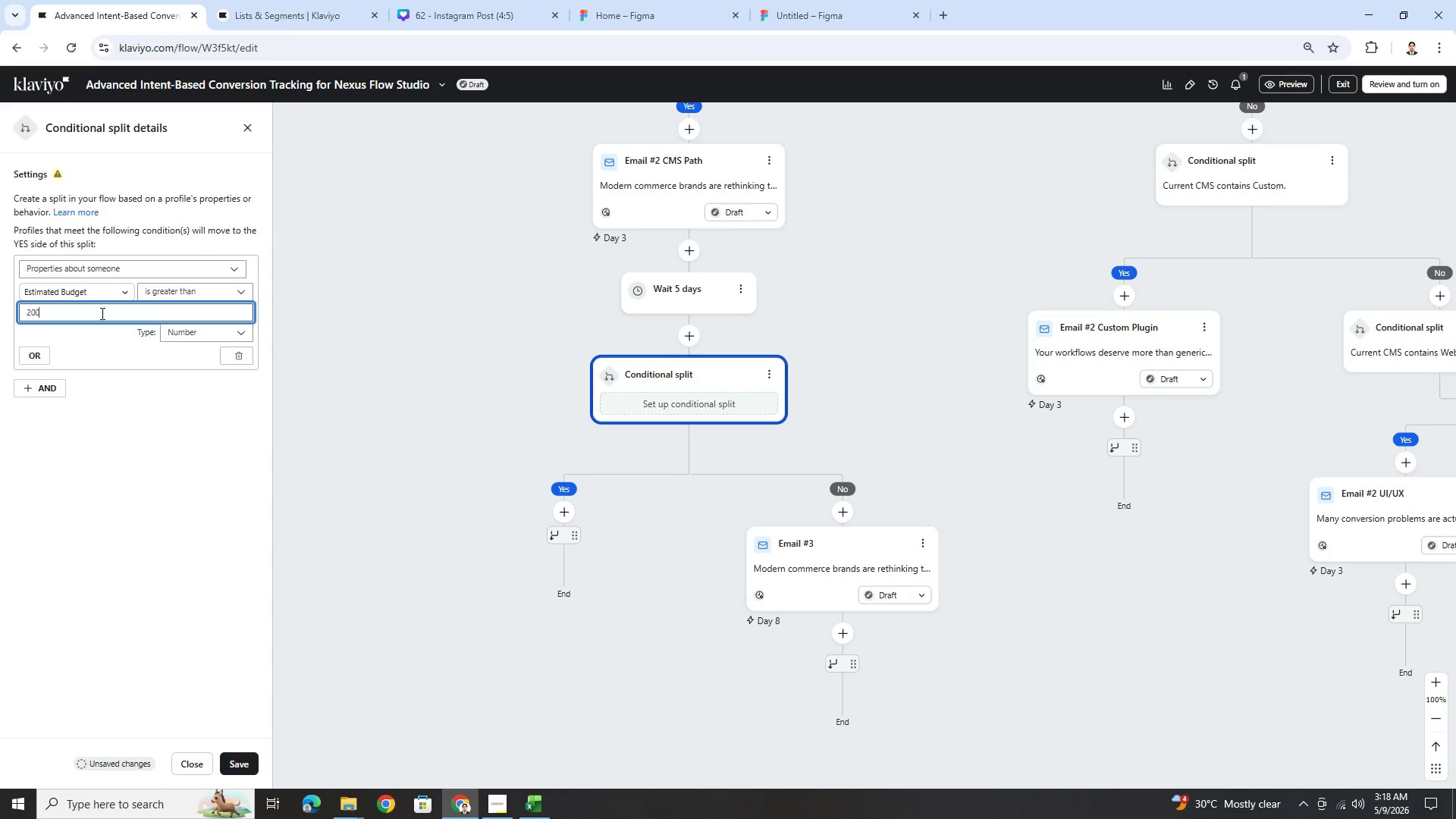 
key(Numpad0)
 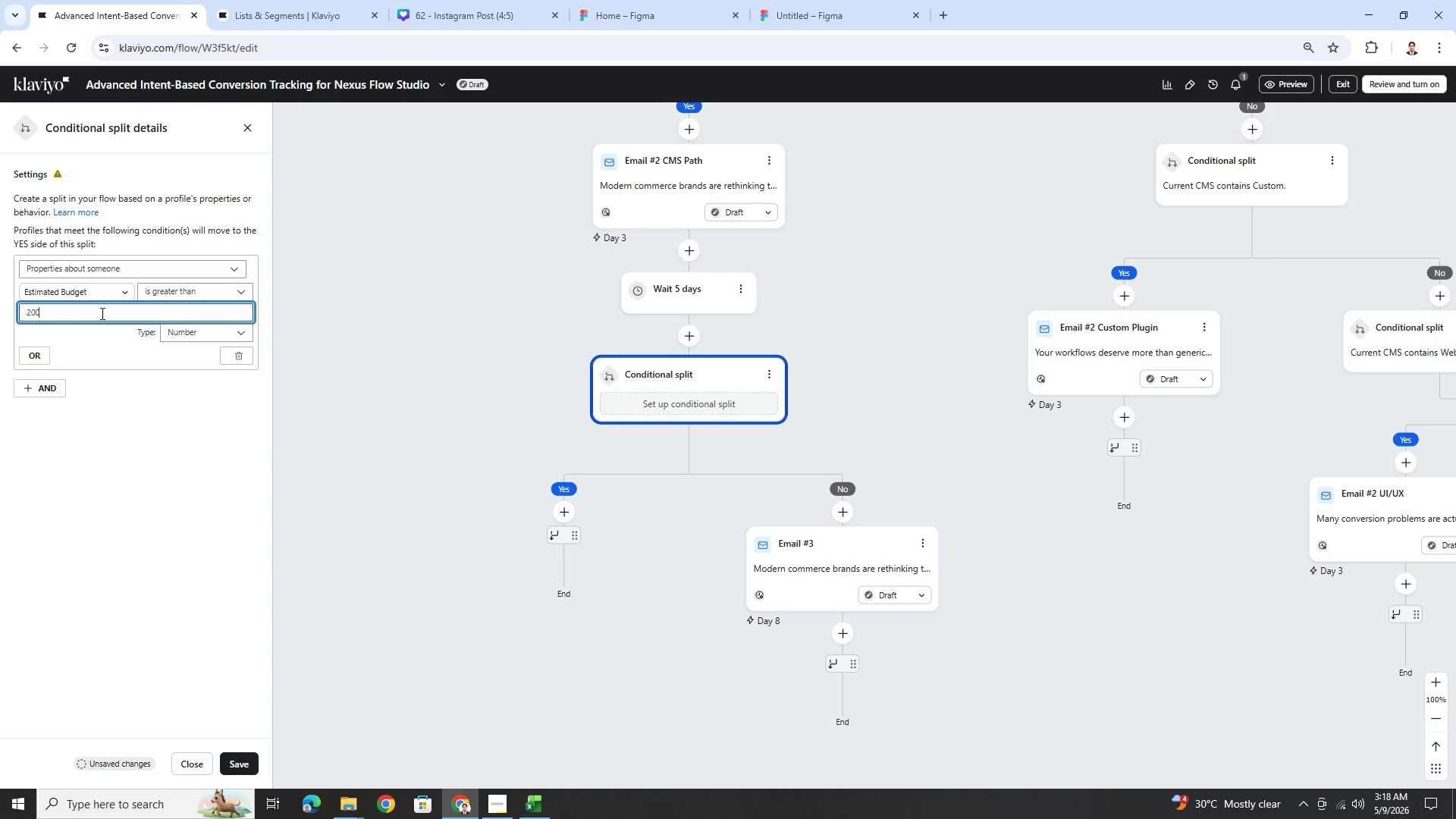 
key(Numpad0)
 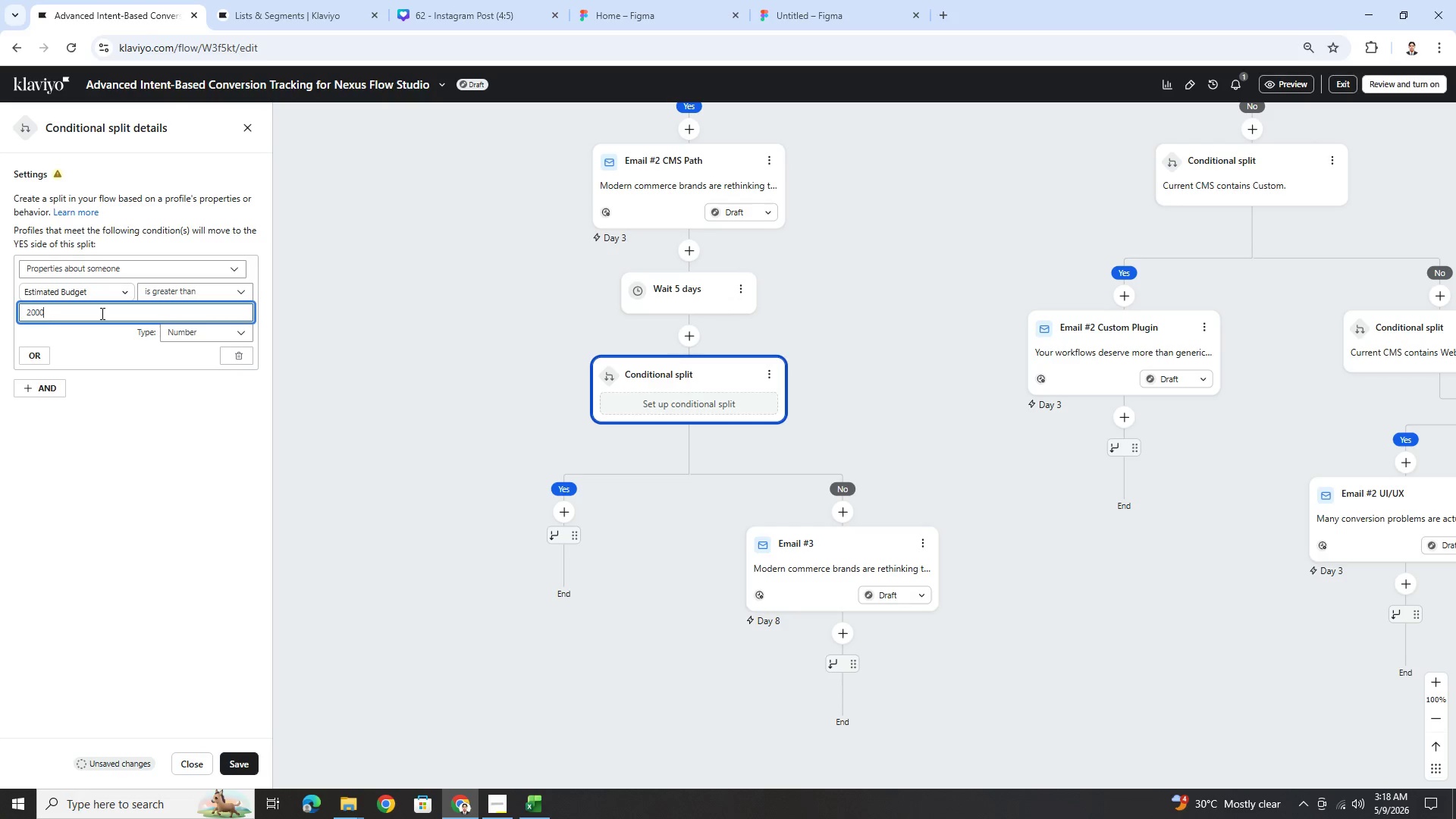 
key(Numpad0)
 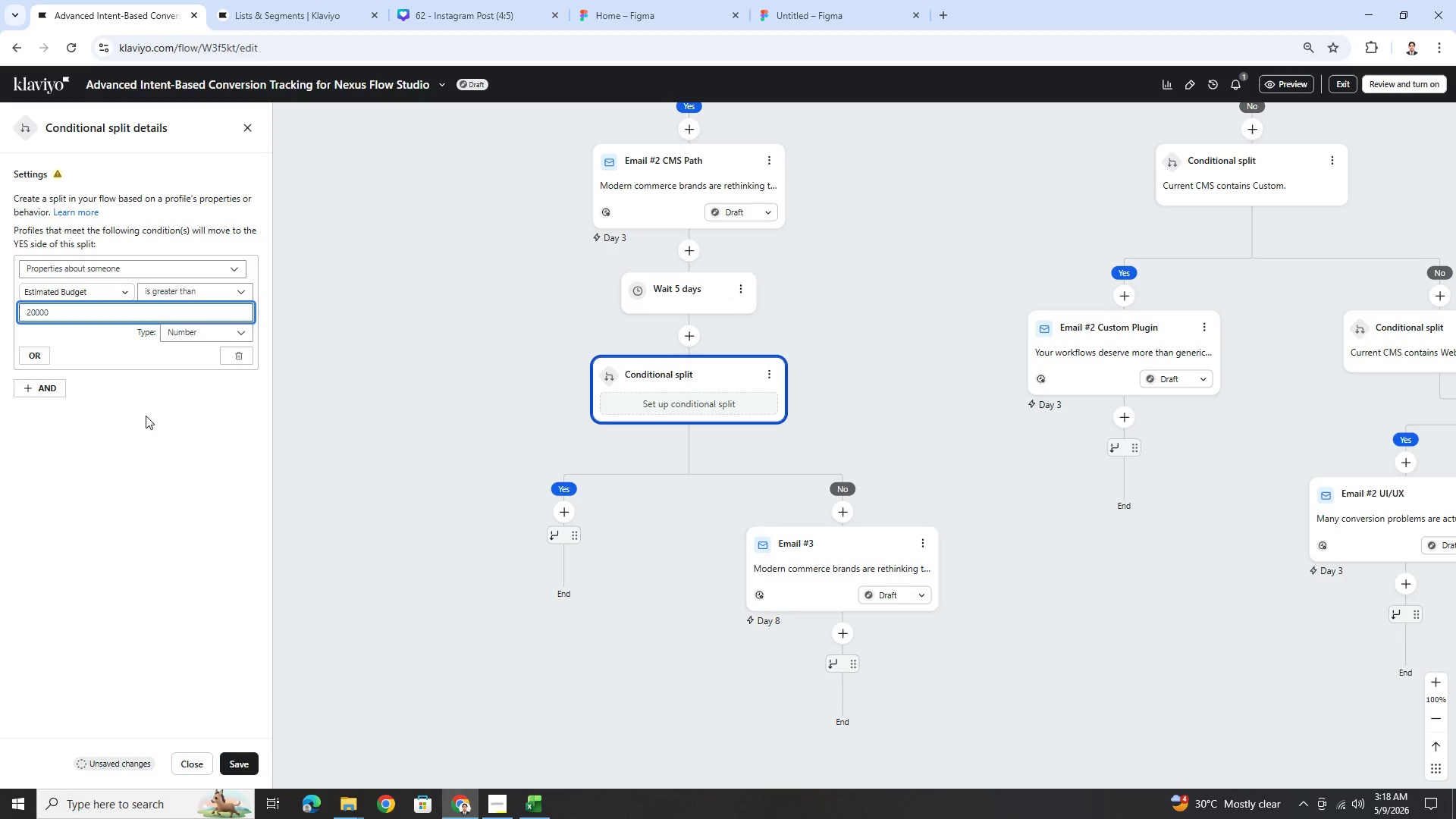 
wait(5.19)
 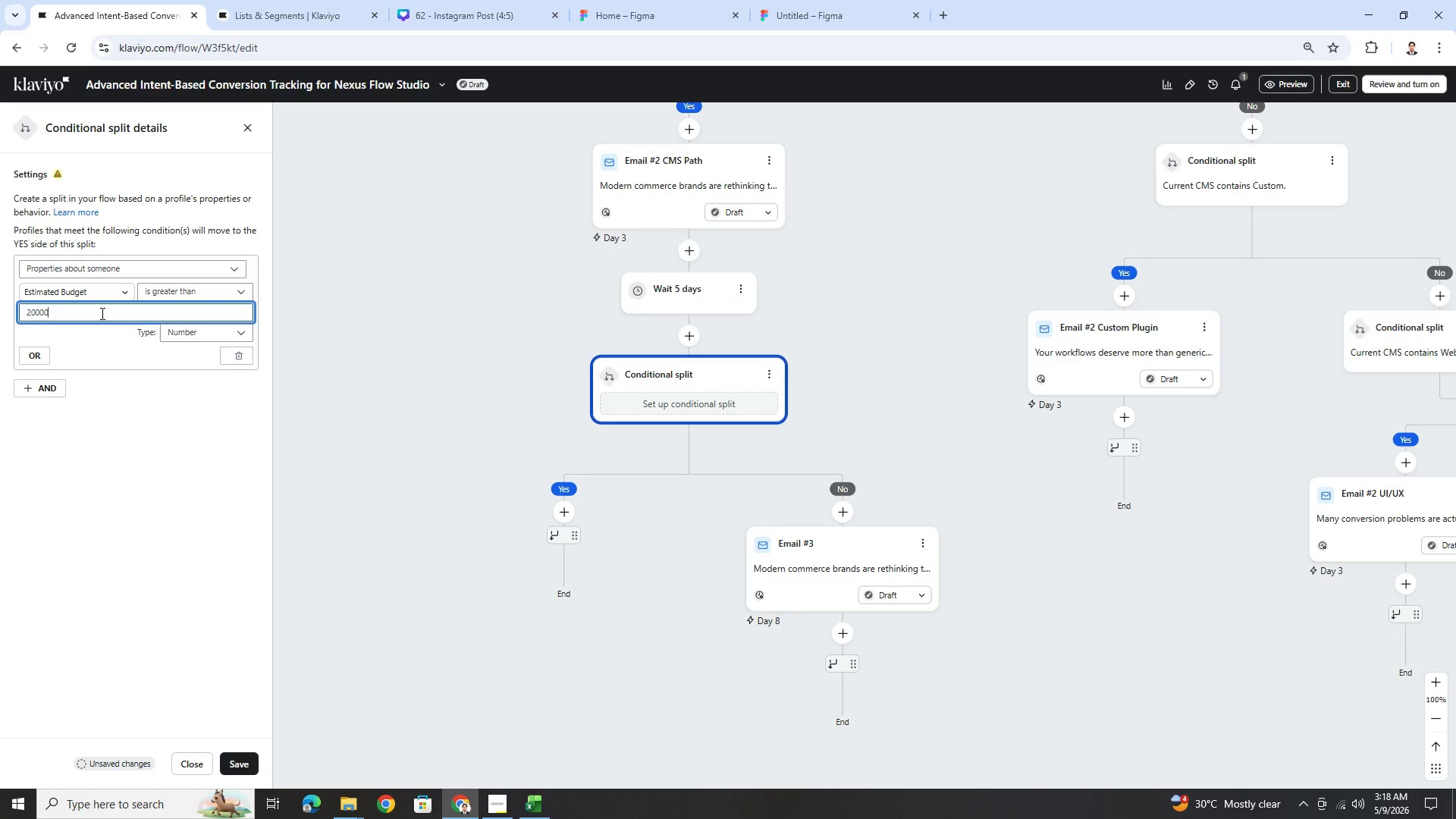 
left_click([502, 805])